 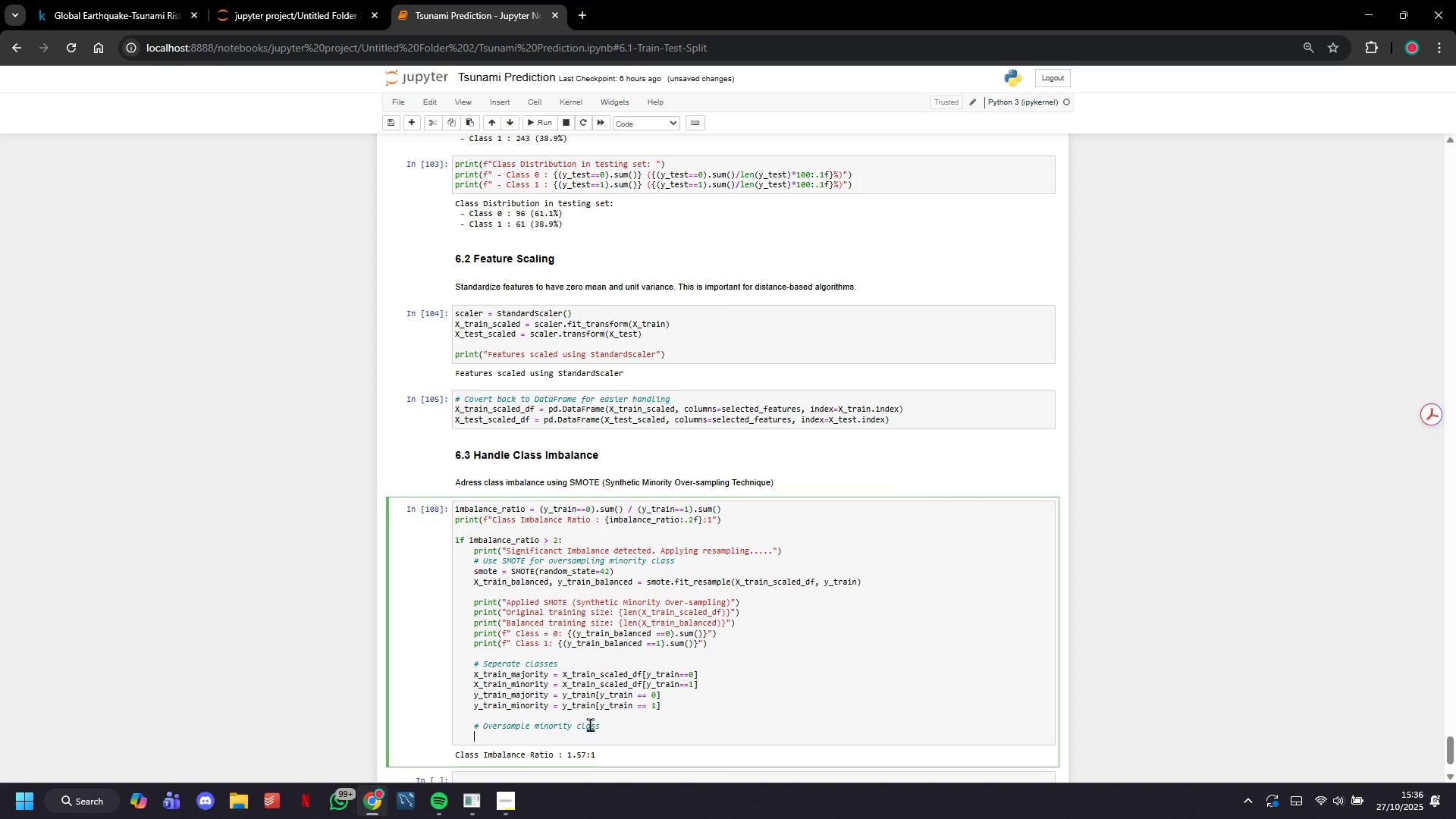 
hold_key(key=ShiftLeft, duration=0.58)
 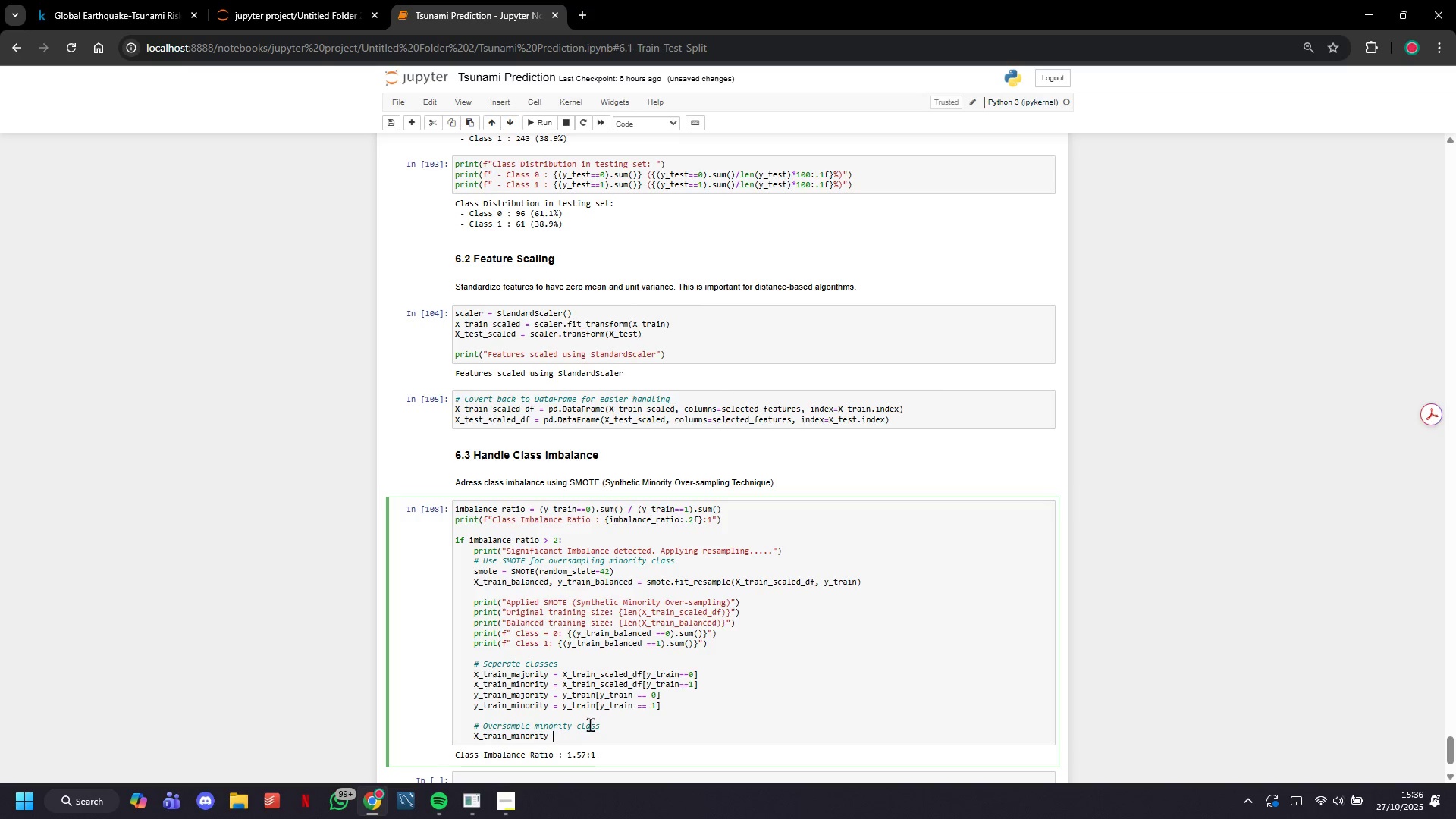 
hold_key(key=ShiftLeft, duration=0.47)
 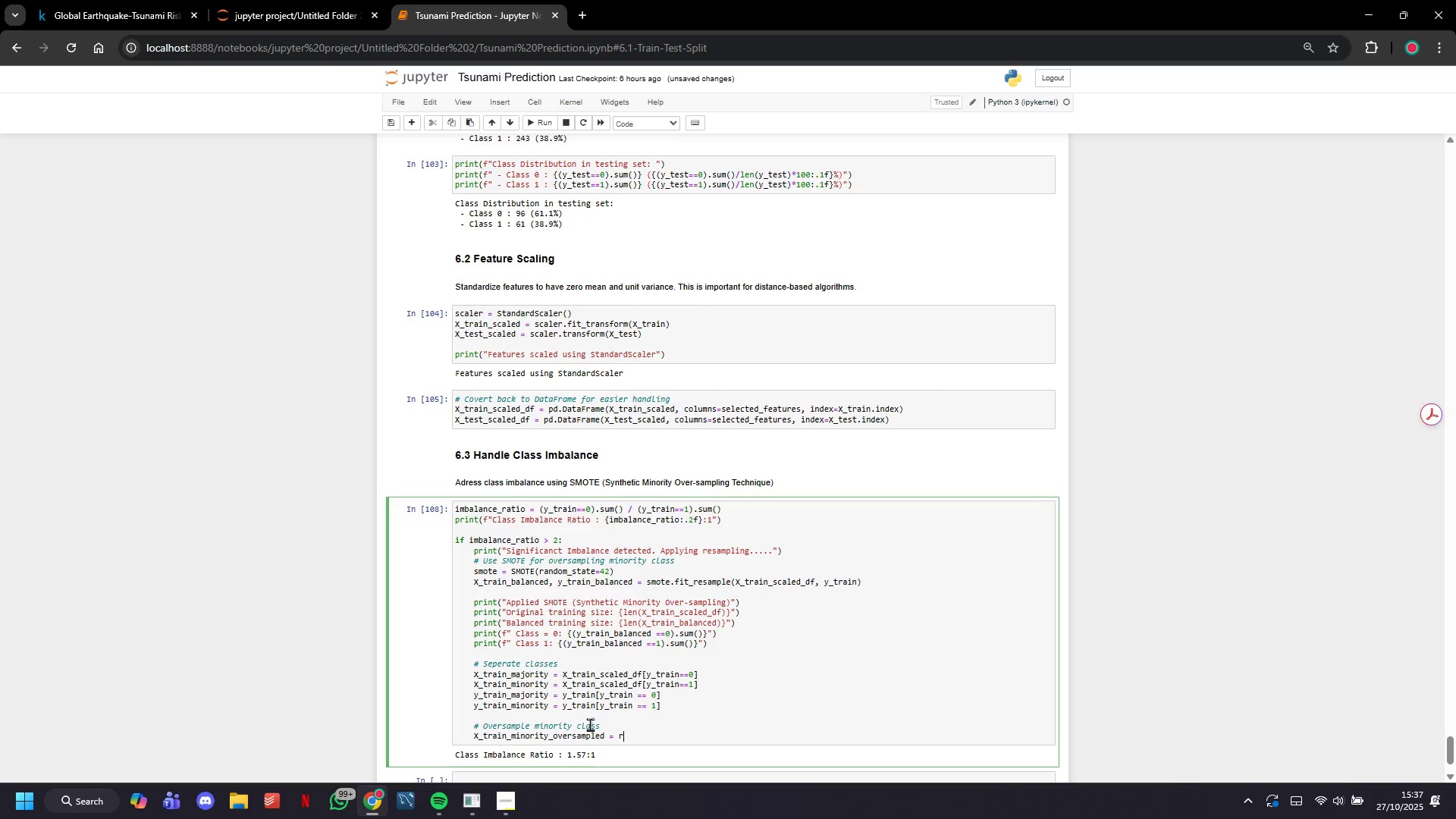 
wait(6.49)
 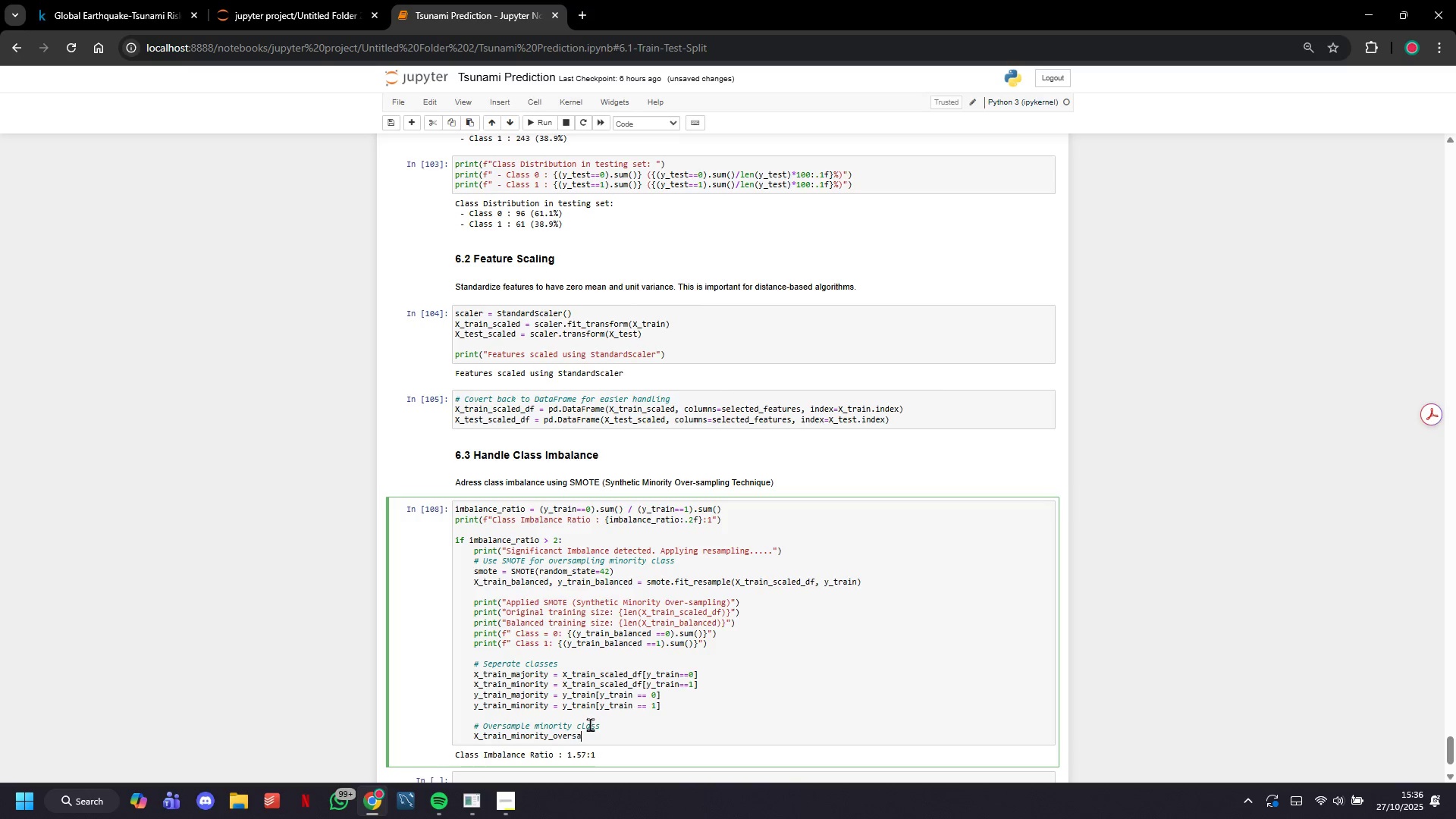 
hold_key(key=ShiftLeft, duration=0.74)
 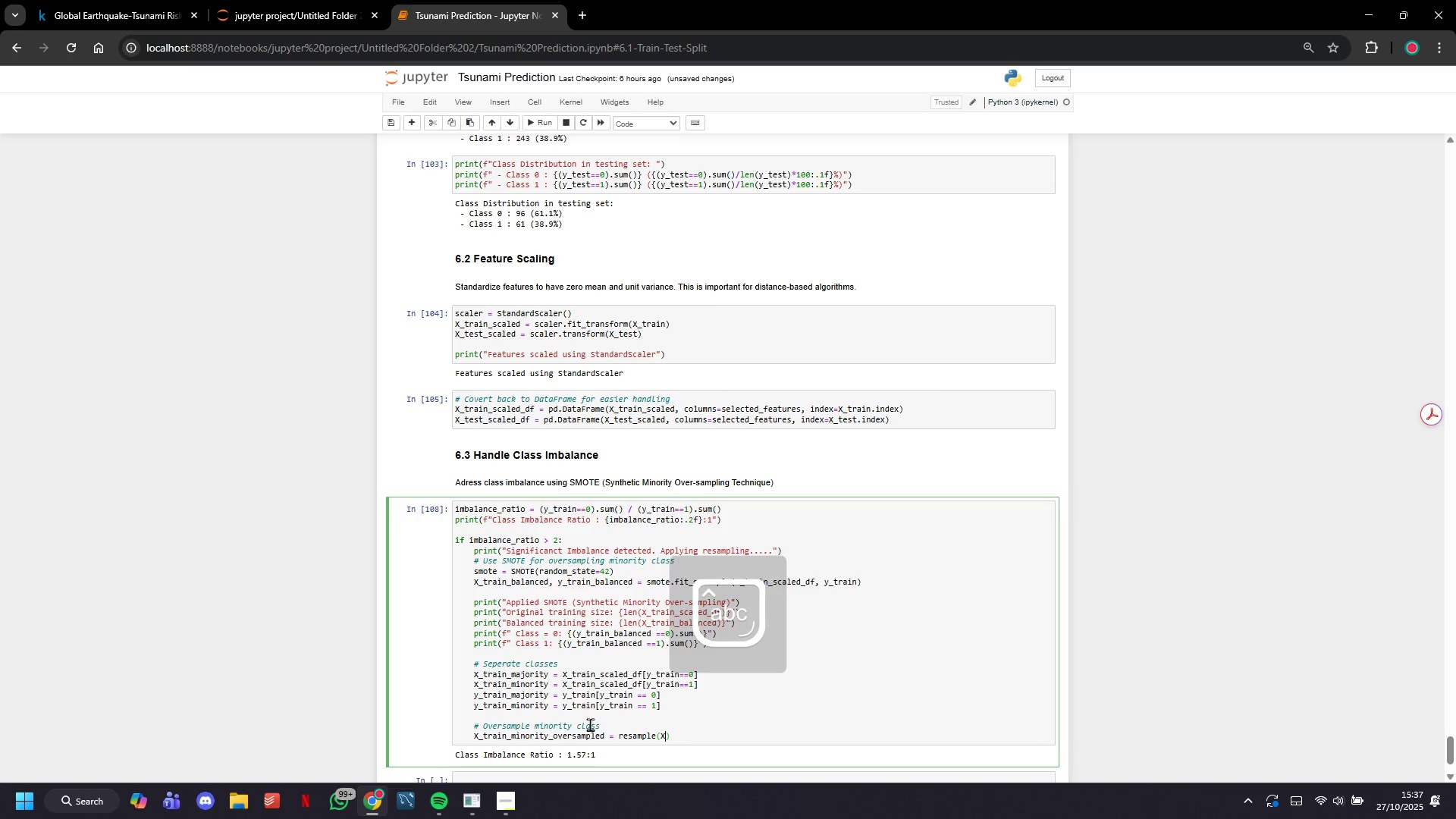 
hold_key(key=ShiftLeft, duration=0.31)
 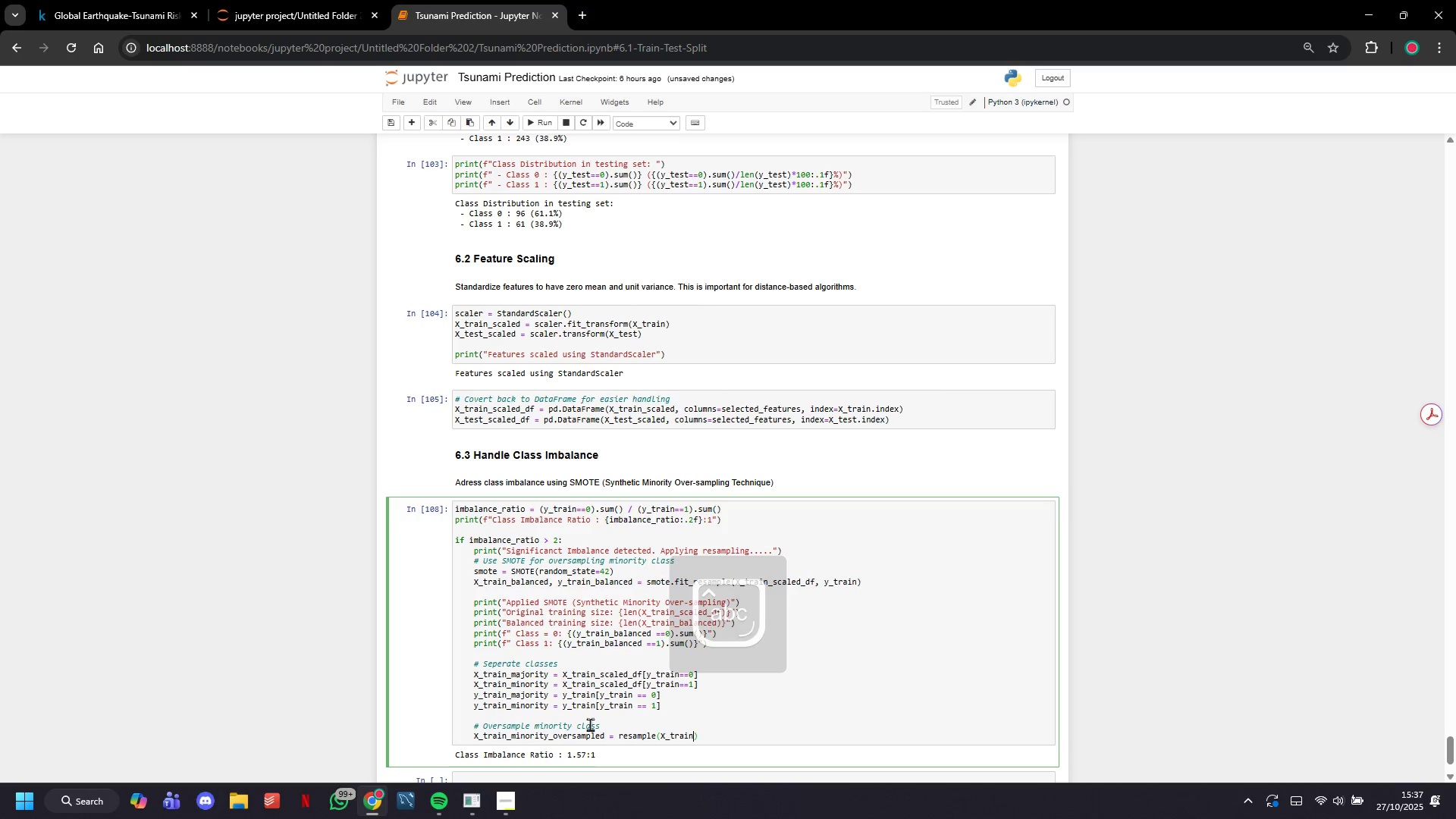 
hold_key(key=ShiftLeft, duration=0.45)
 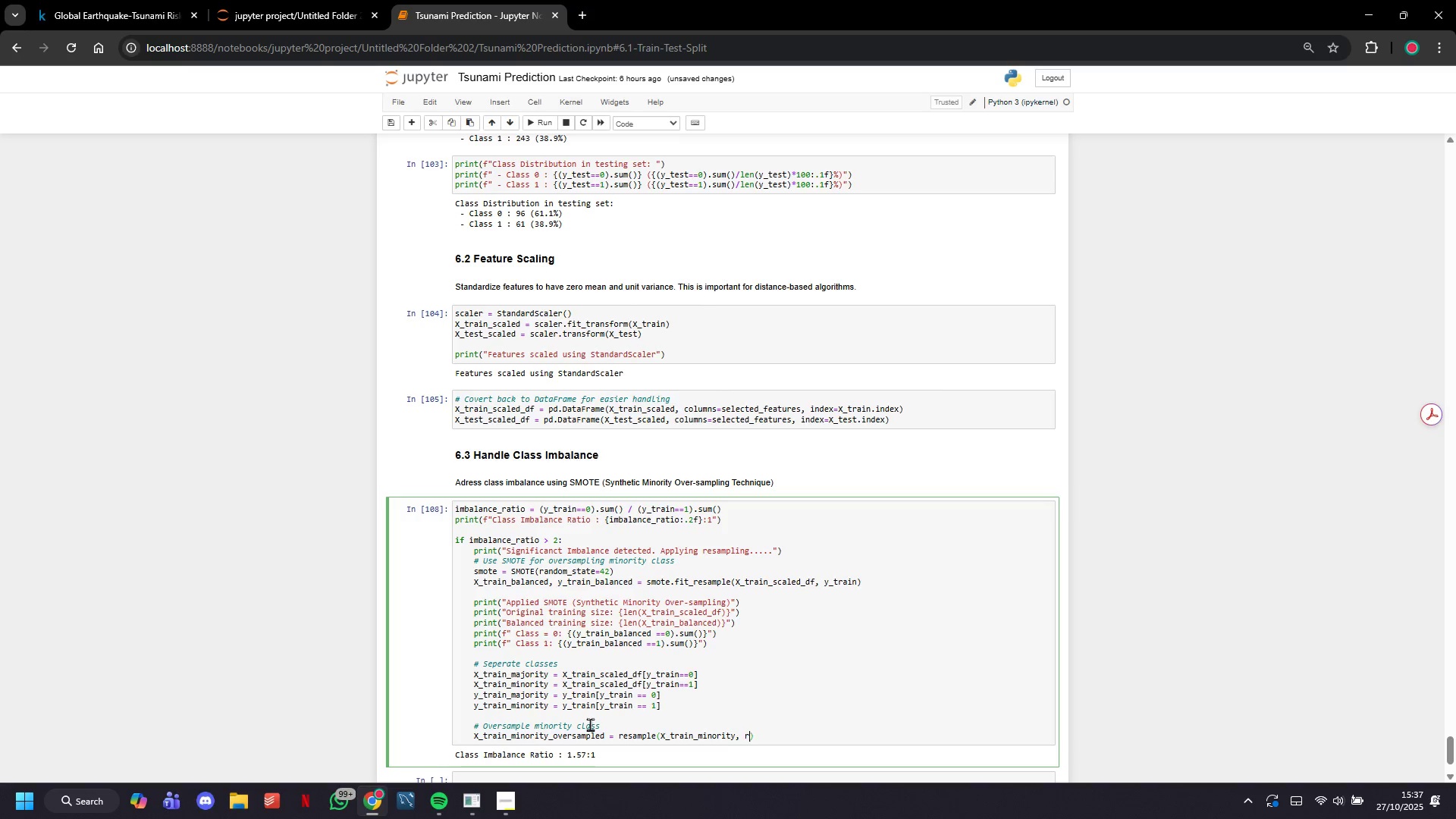 
wait(8.5)
 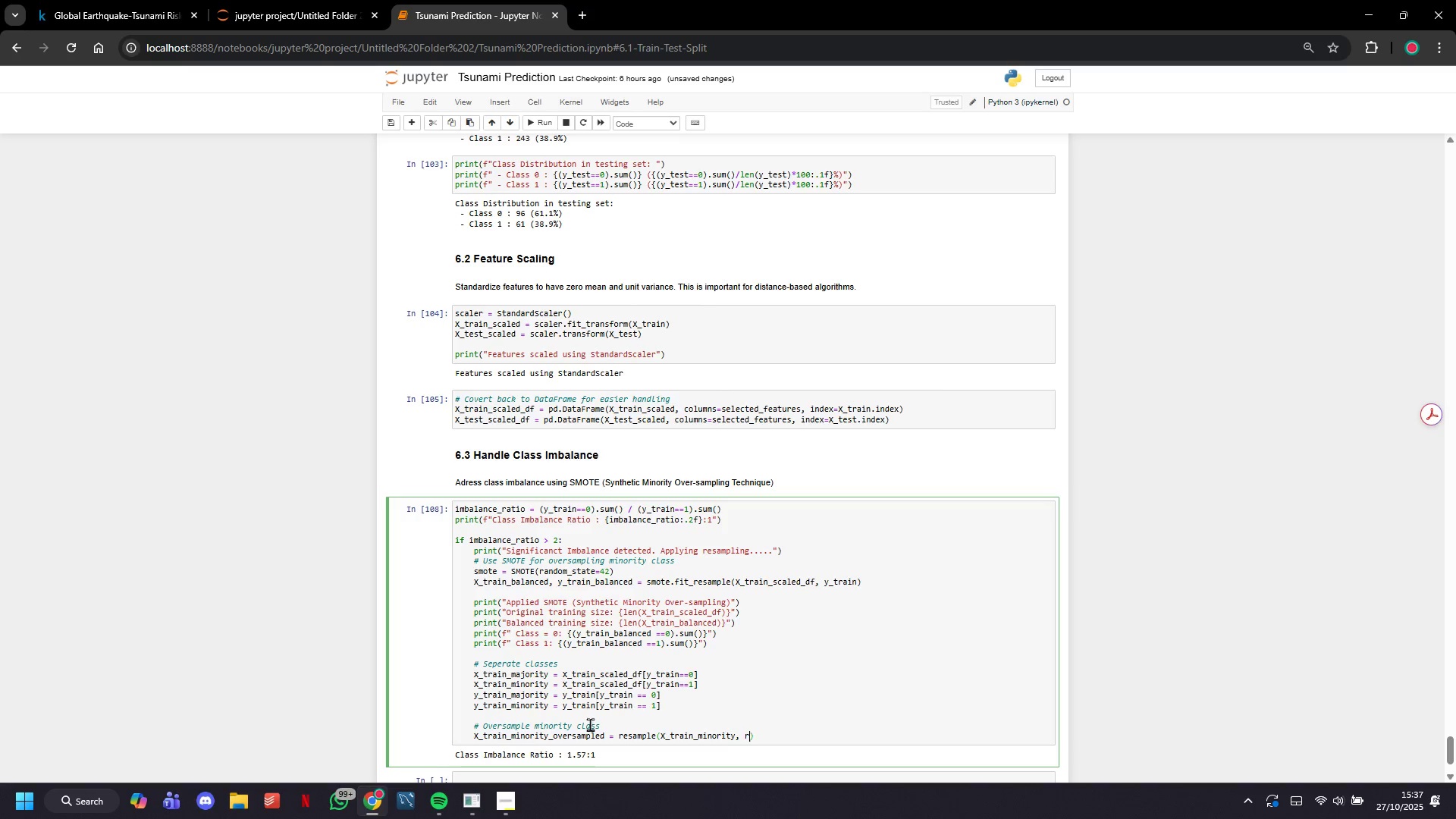 
hold_key(key=ShiftLeft, duration=0.38)
 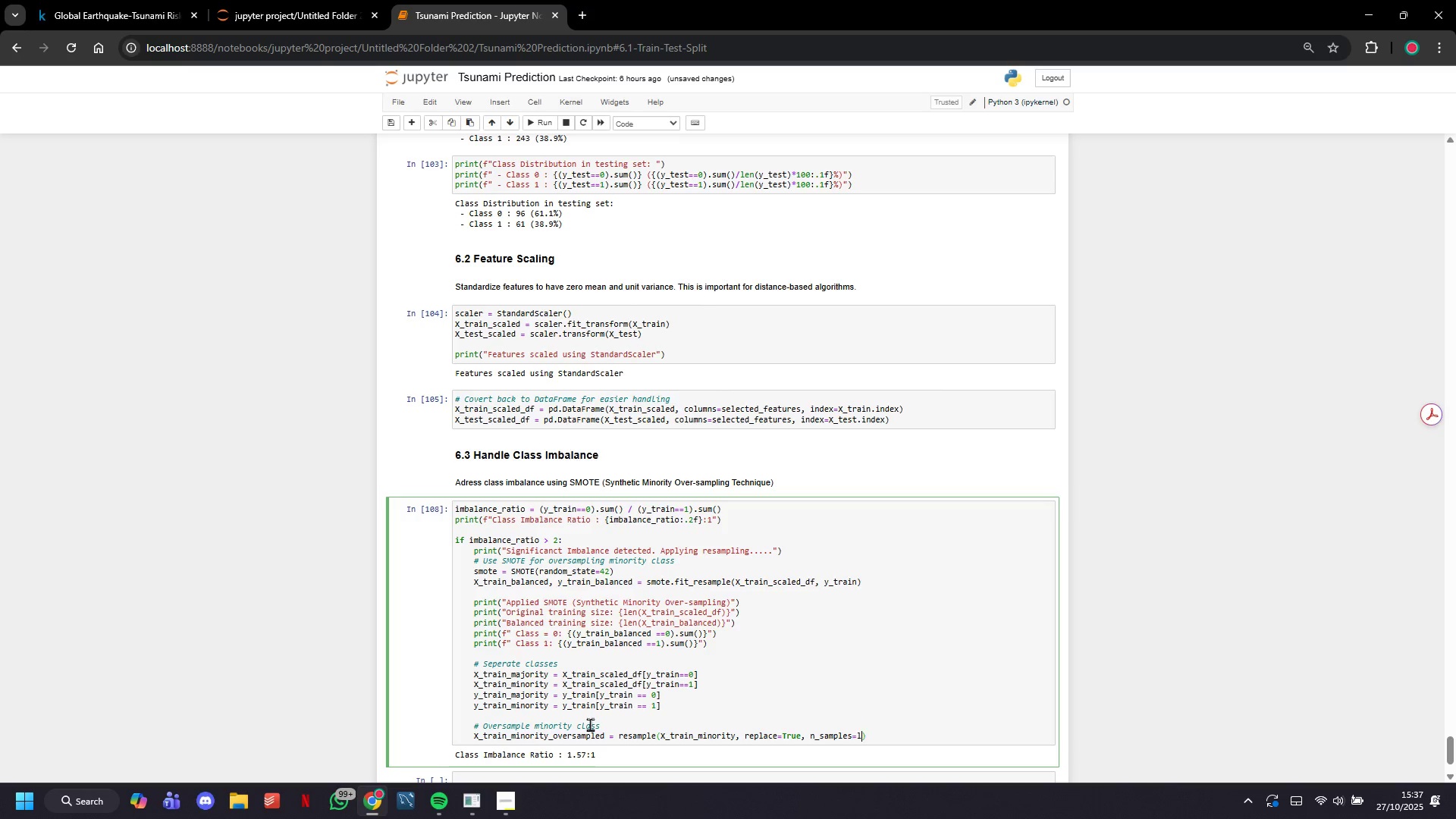 
hold_key(key=ShiftLeft, duration=0.6)
 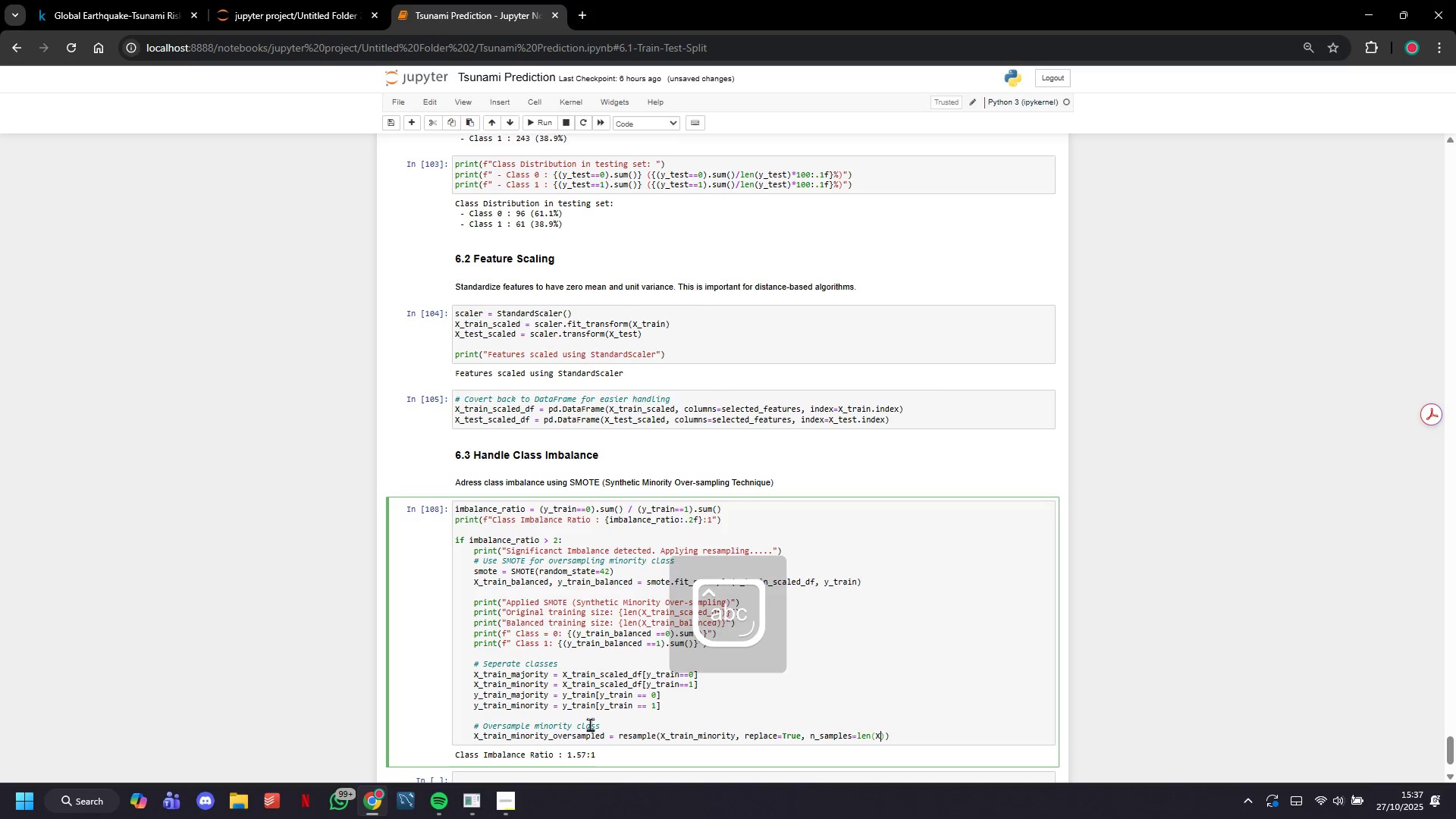 
hold_key(key=ShiftLeft, duration=0.31)
 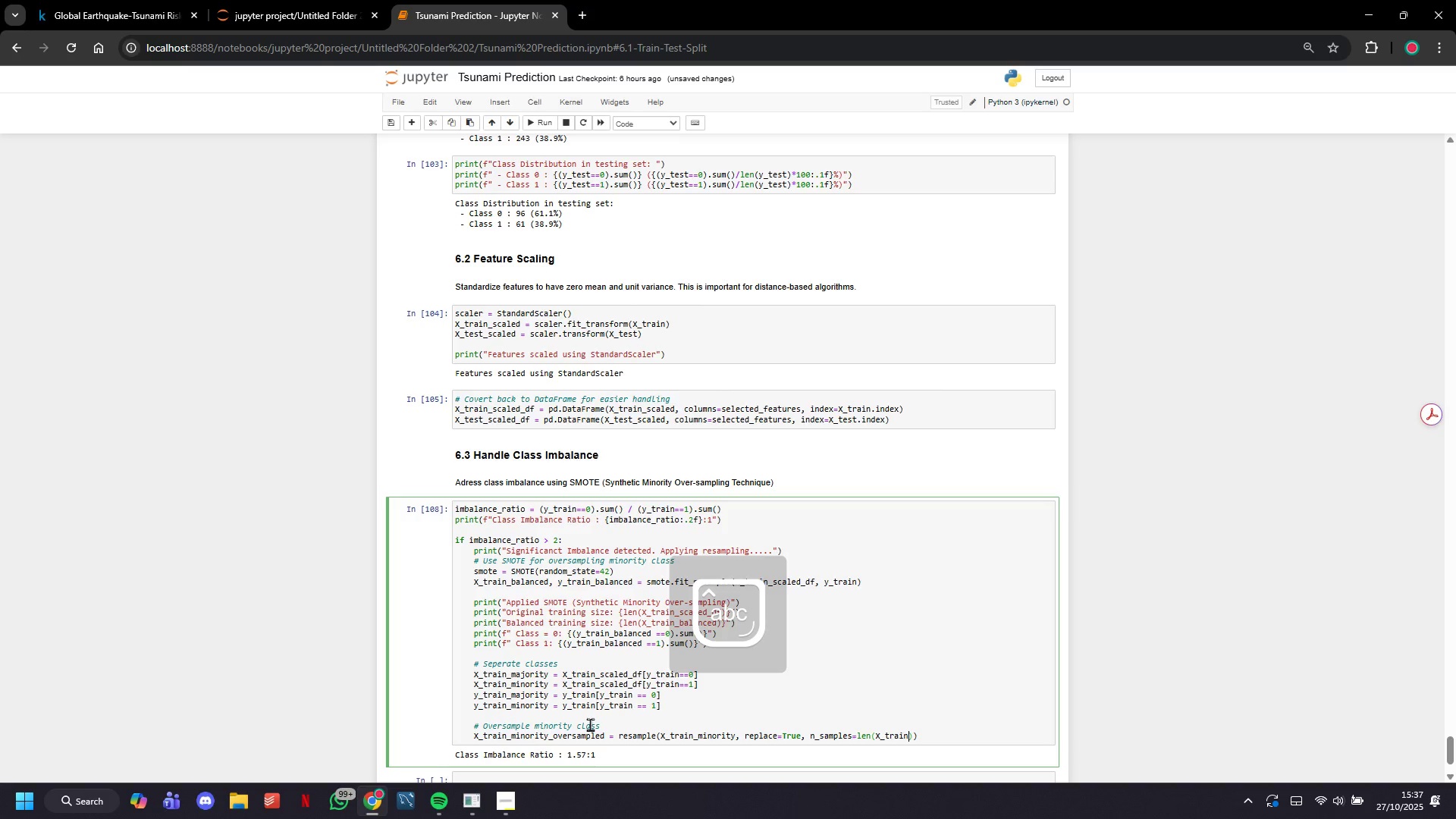 
hold_key(key=ShiftLeft, duration=0.7)
 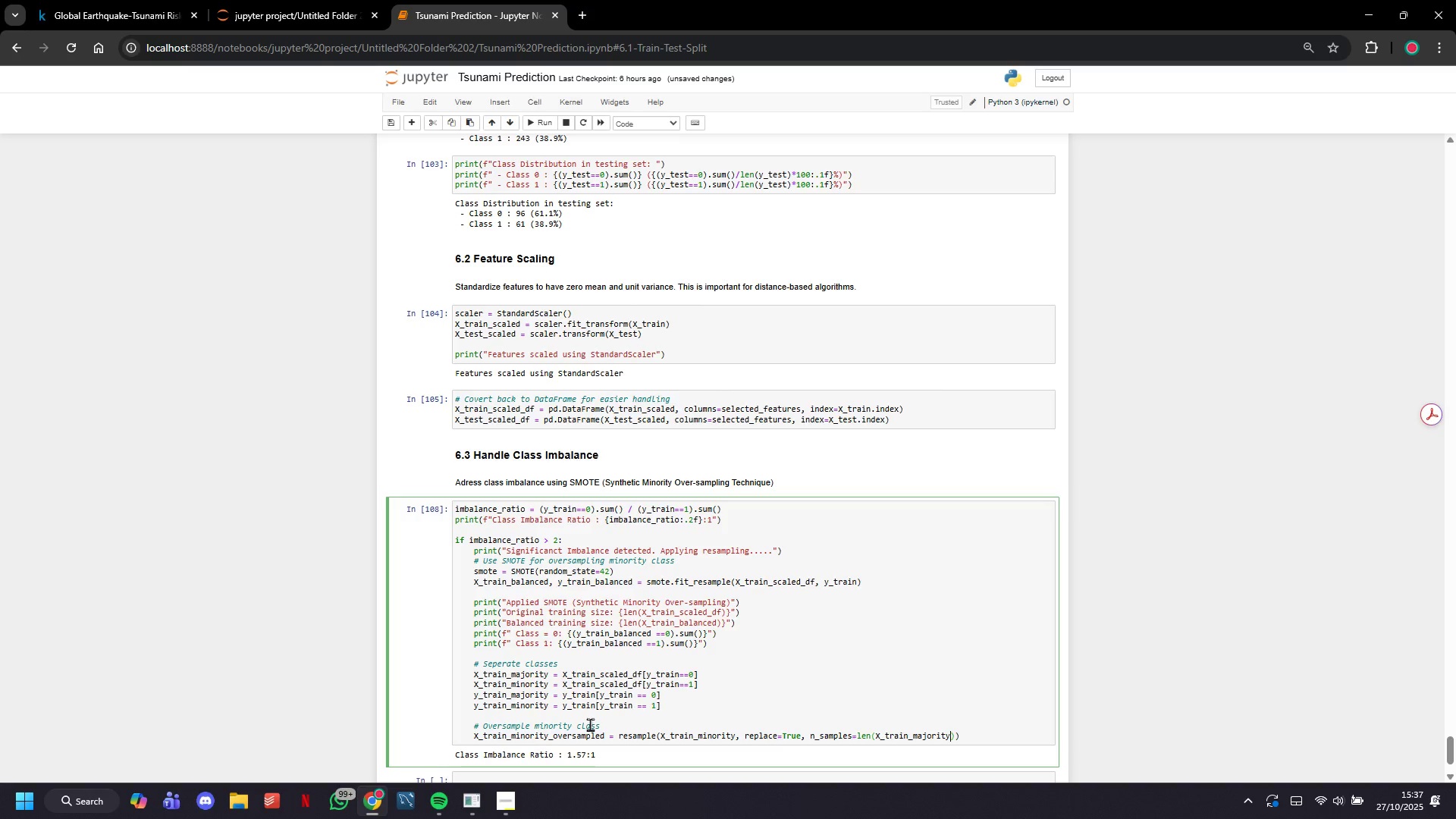 
key(ArrowRight)
 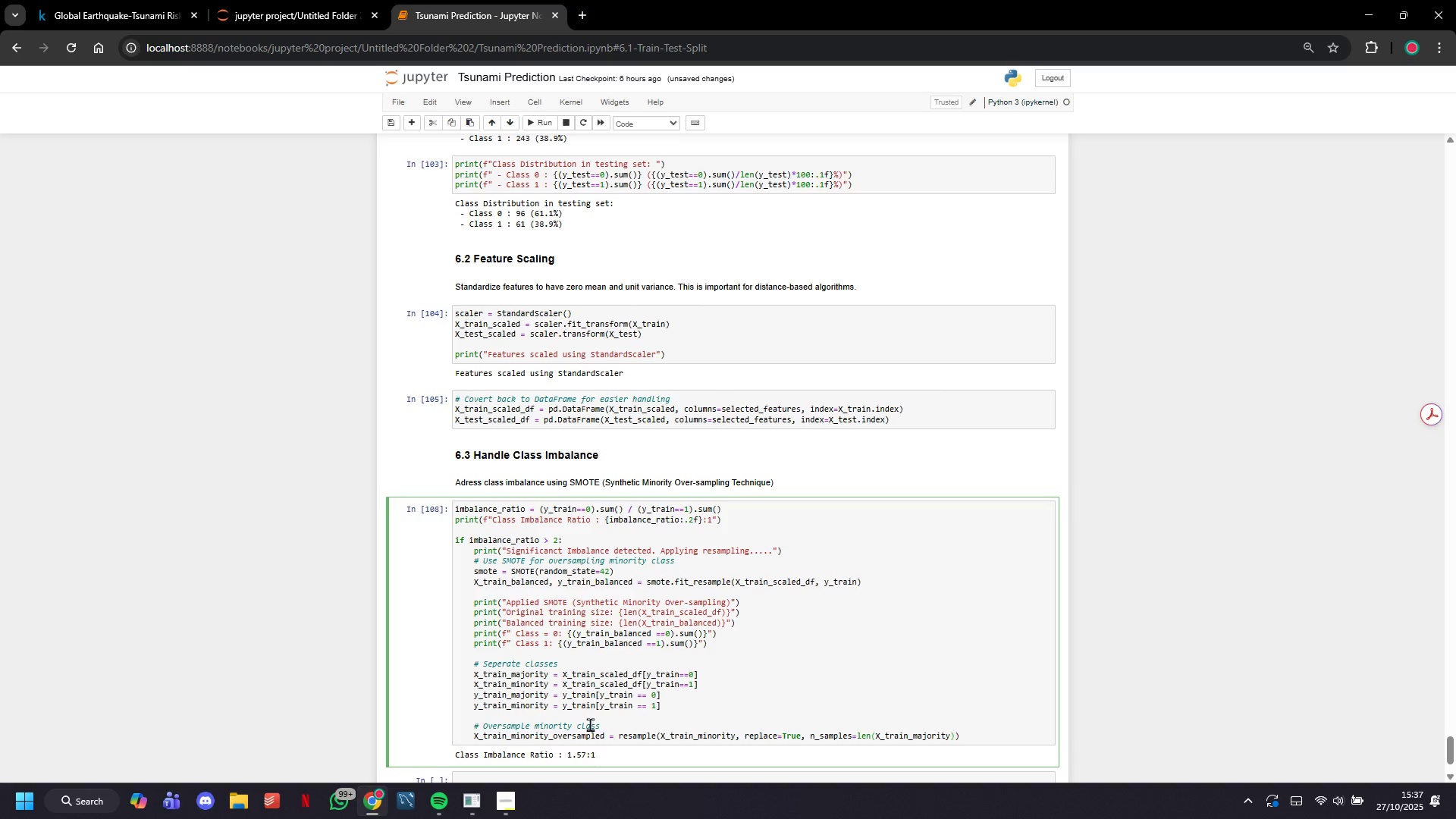 
type(, random_state=42)
 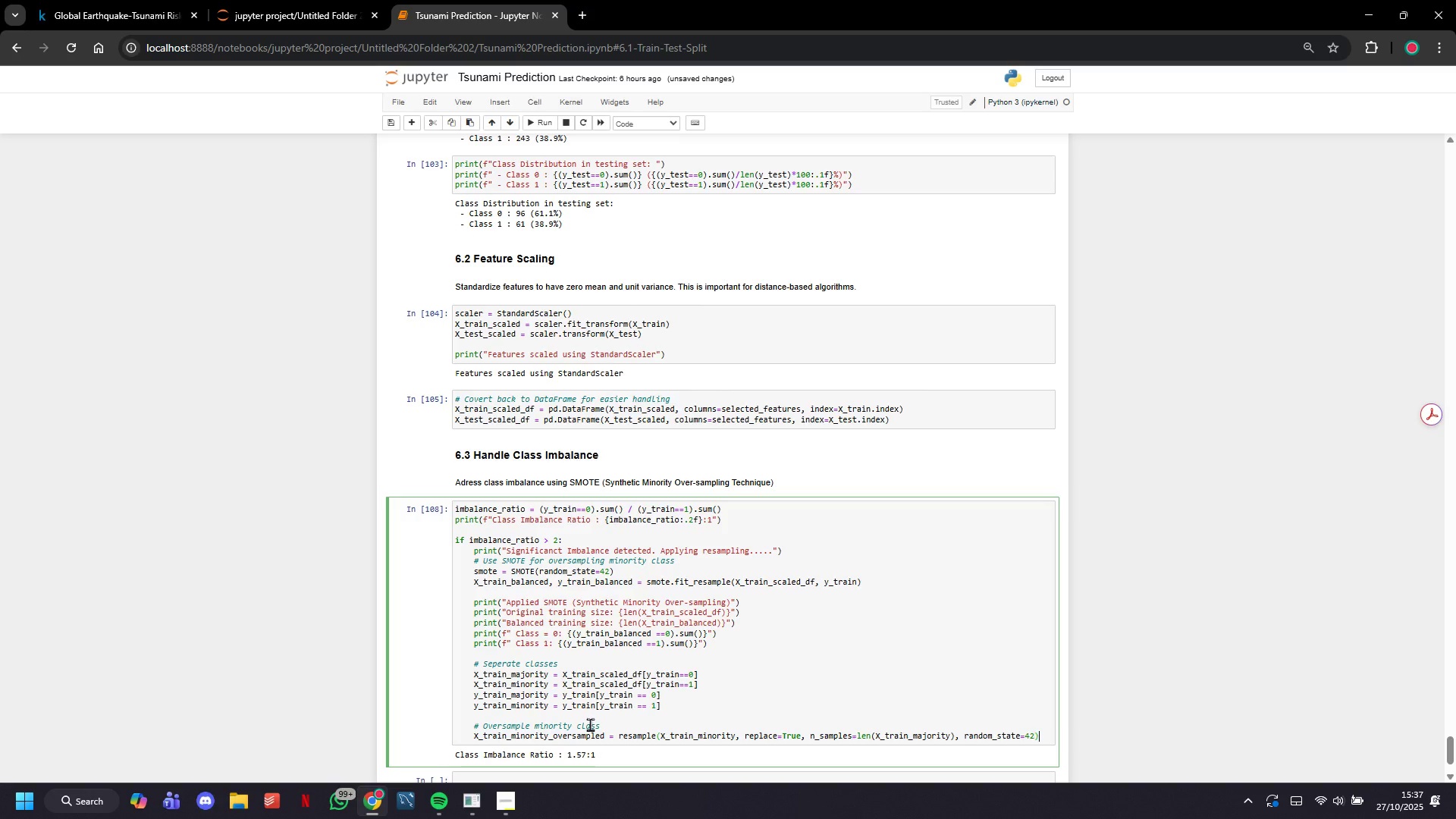 
key(ArrowRight)
 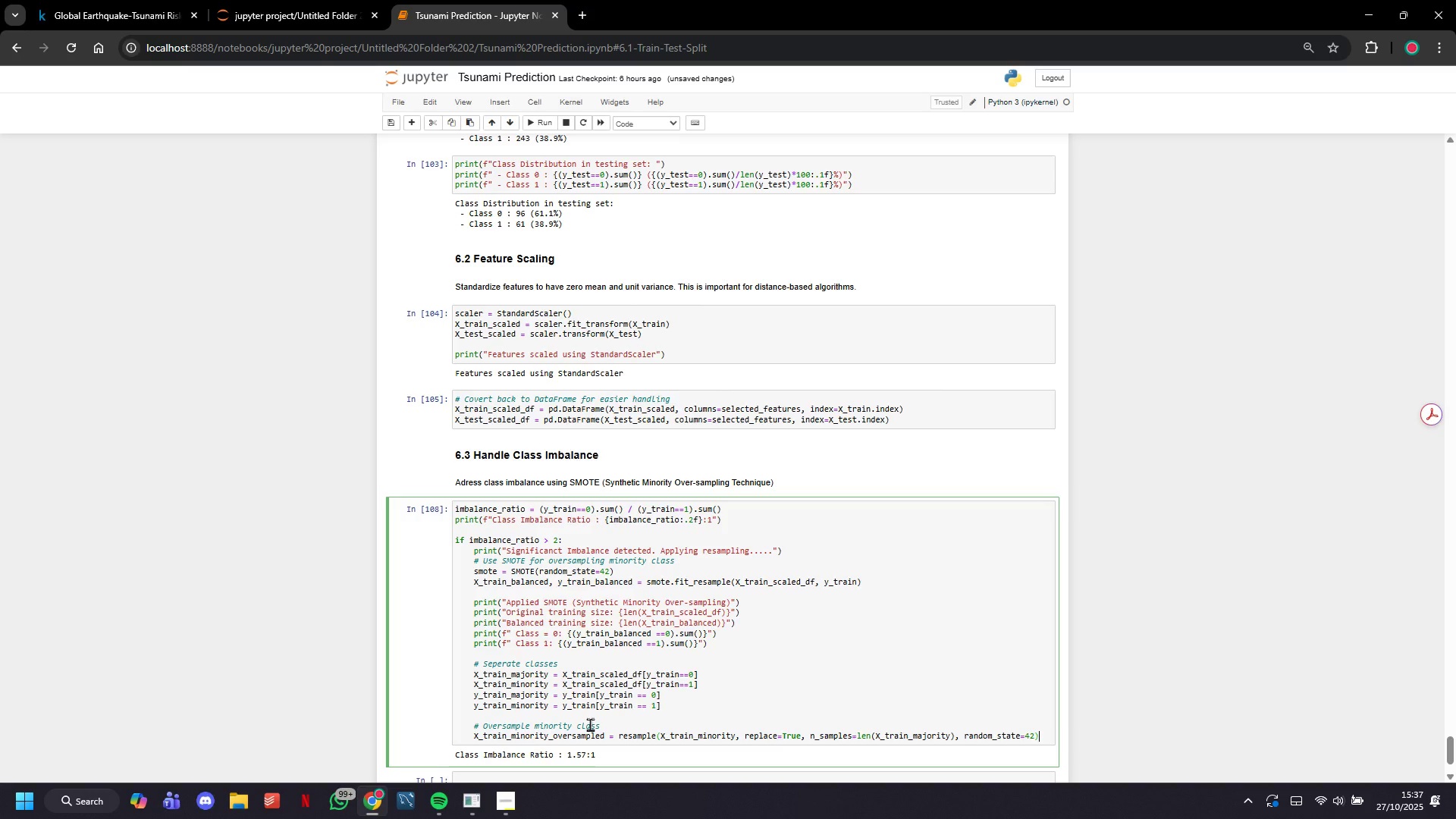 
key(ArrowRight)
 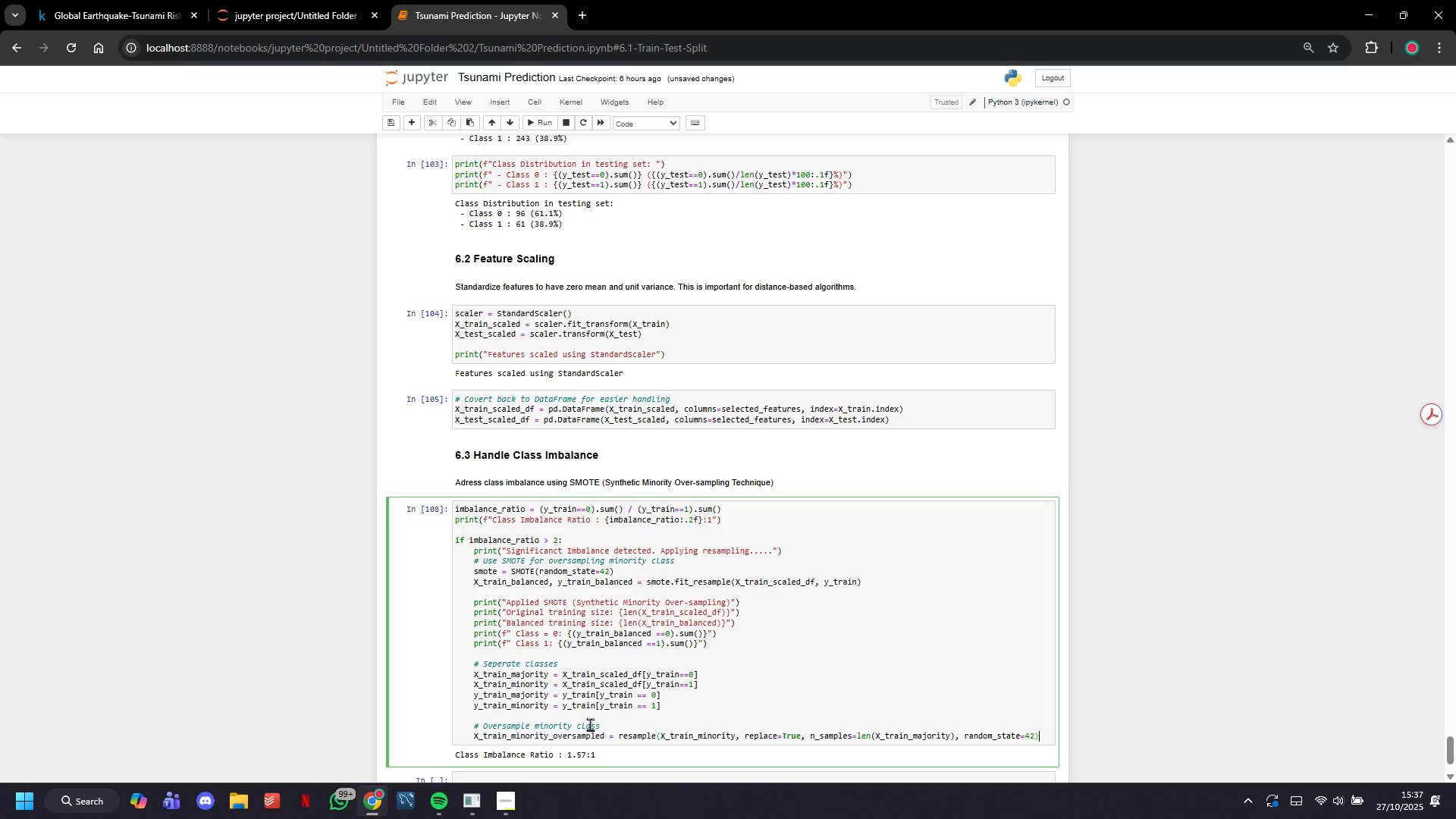 
key(Enter)
 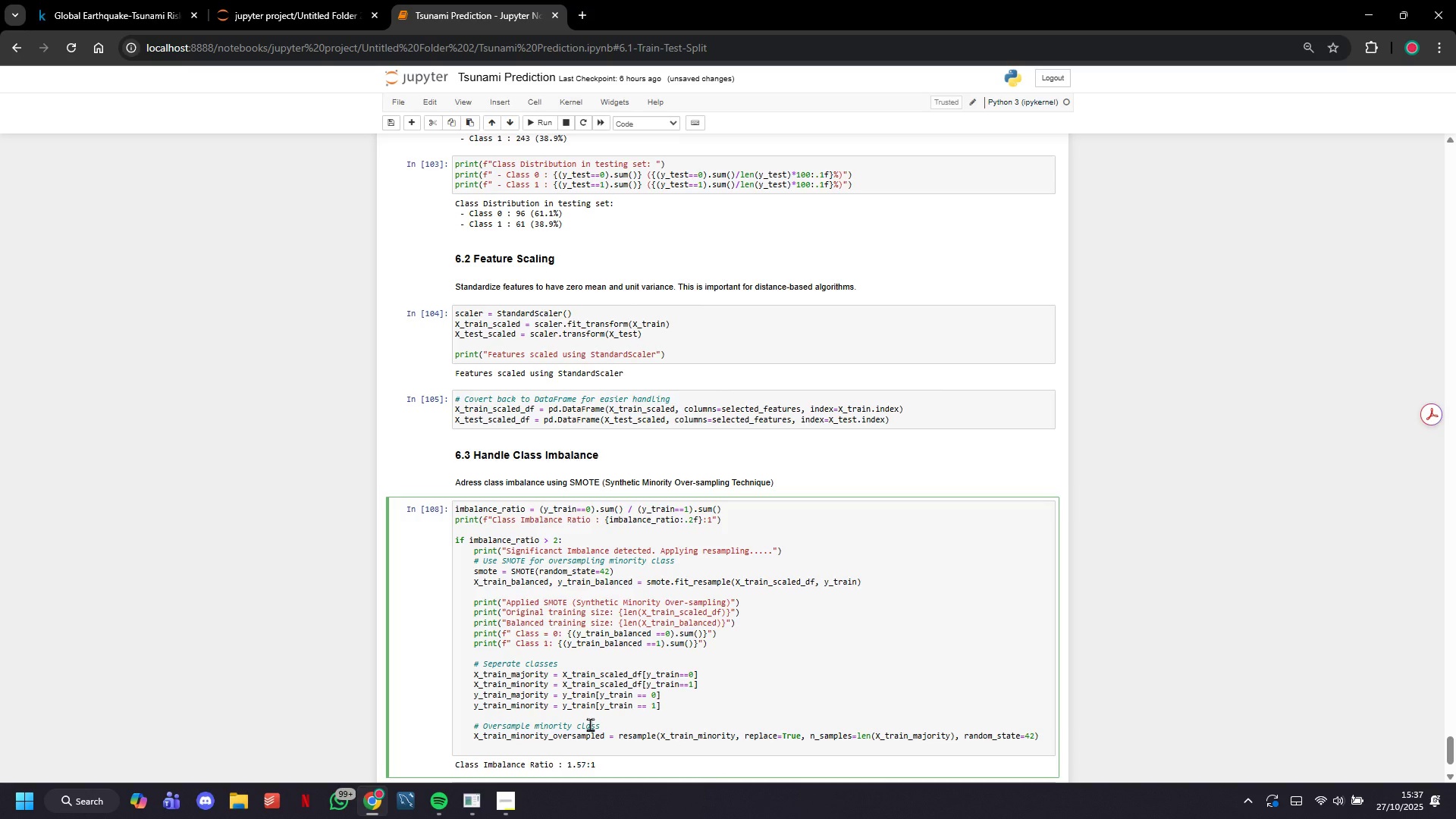 
wait(13.27)
 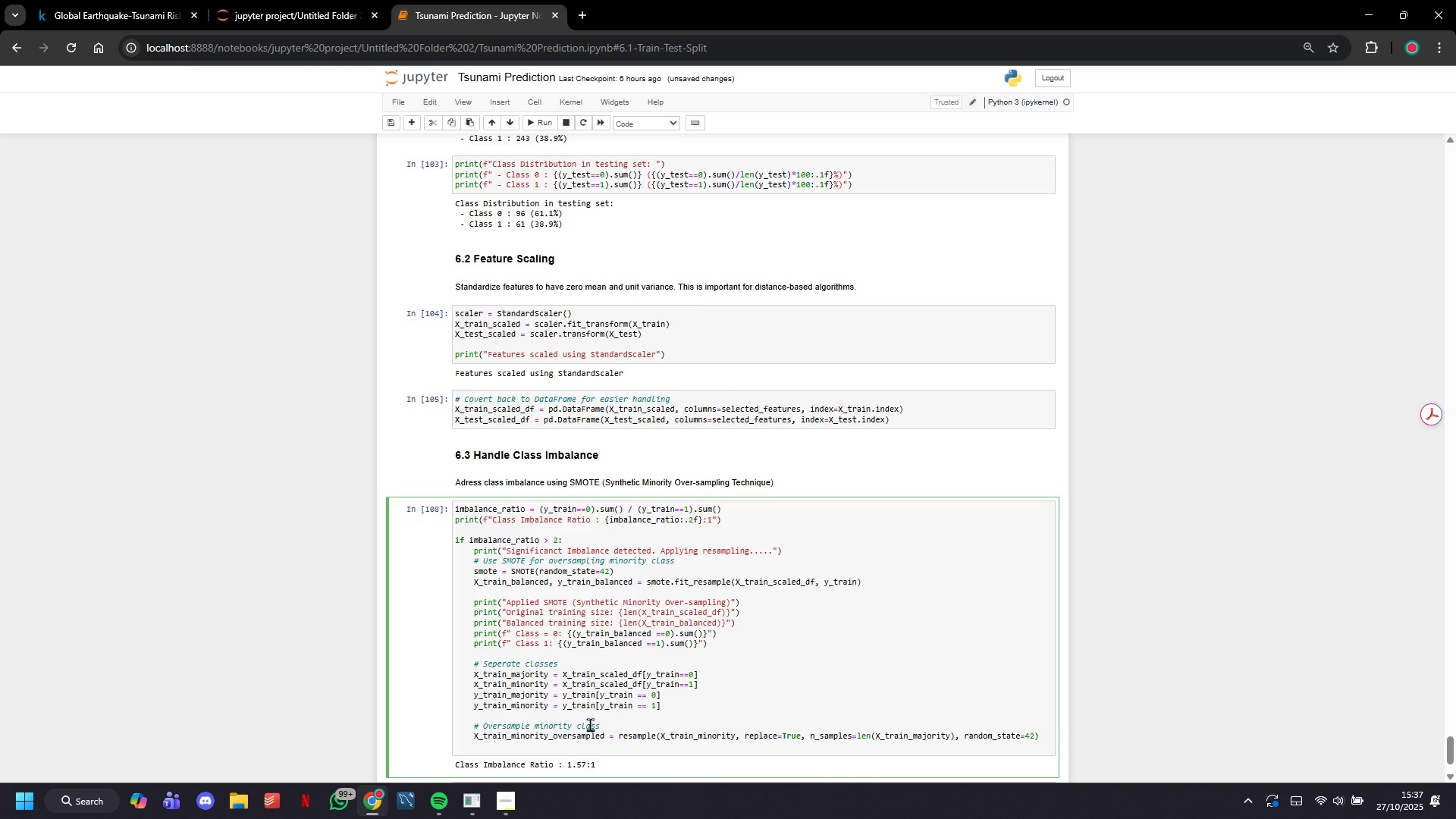 
type(y_train_minority_oversampled = resample(y_train)
 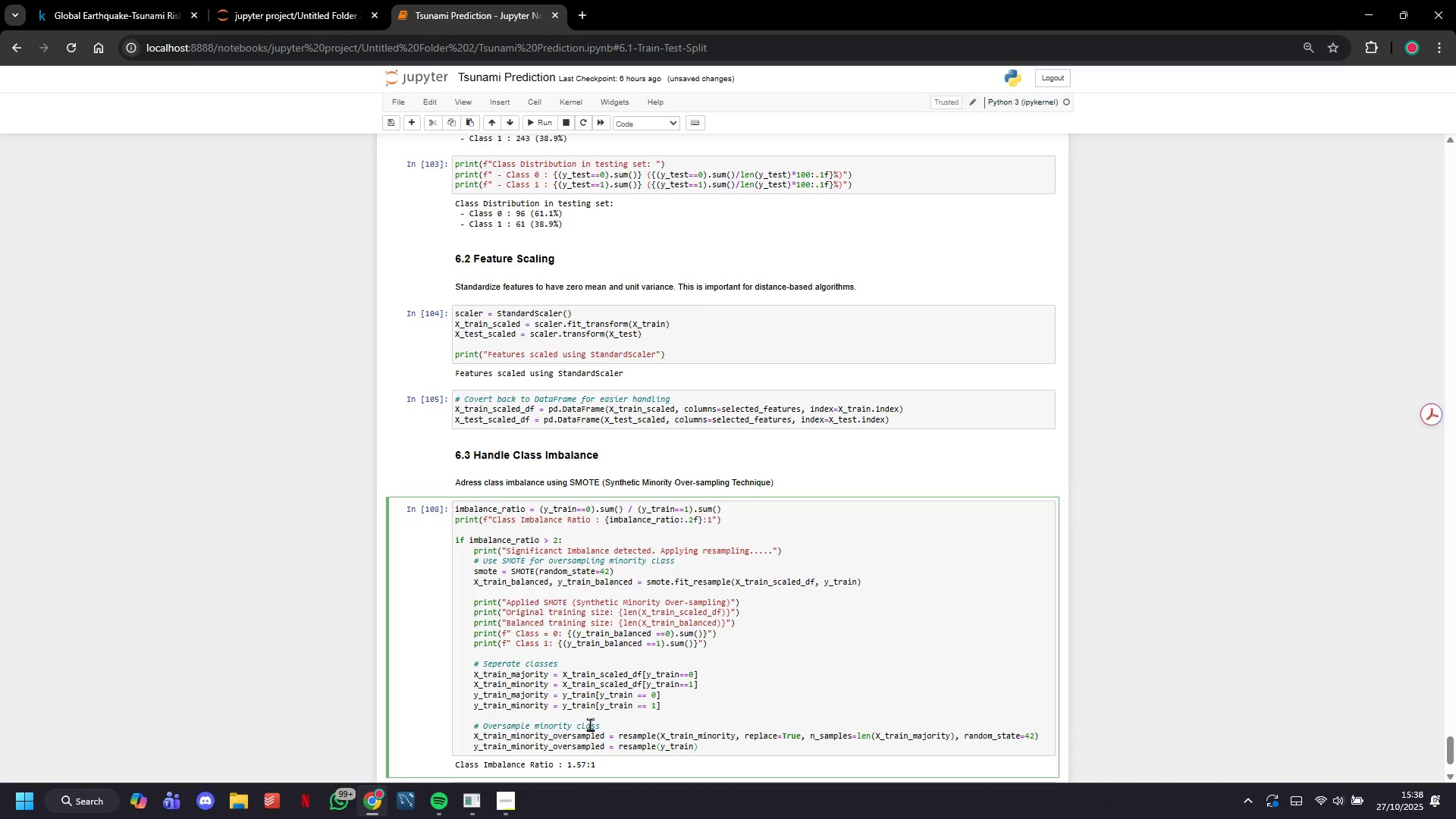 
type(_minority, replace=True, n_samples=len(y_train_majority)
 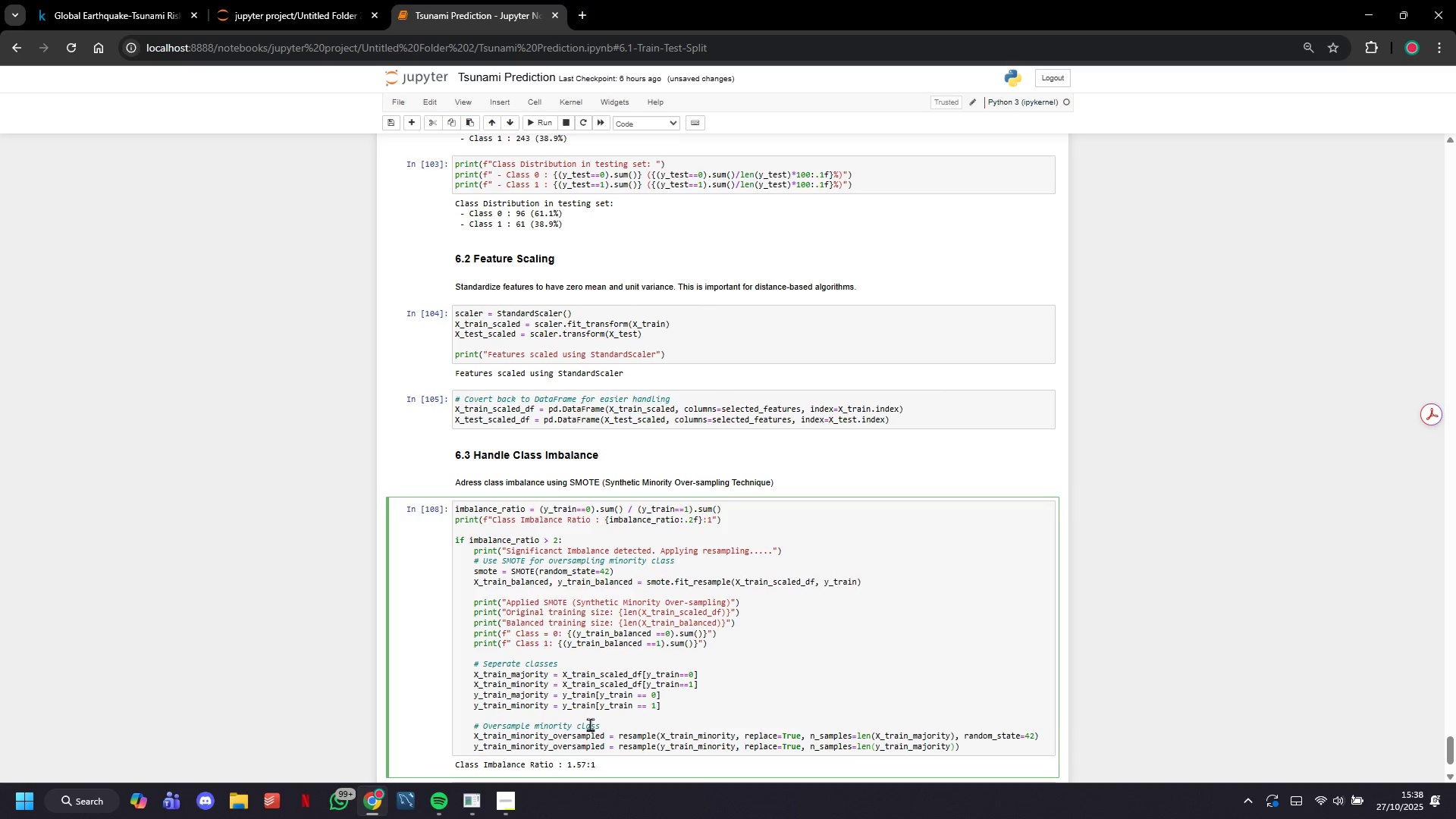 
key(ArrowRight)
 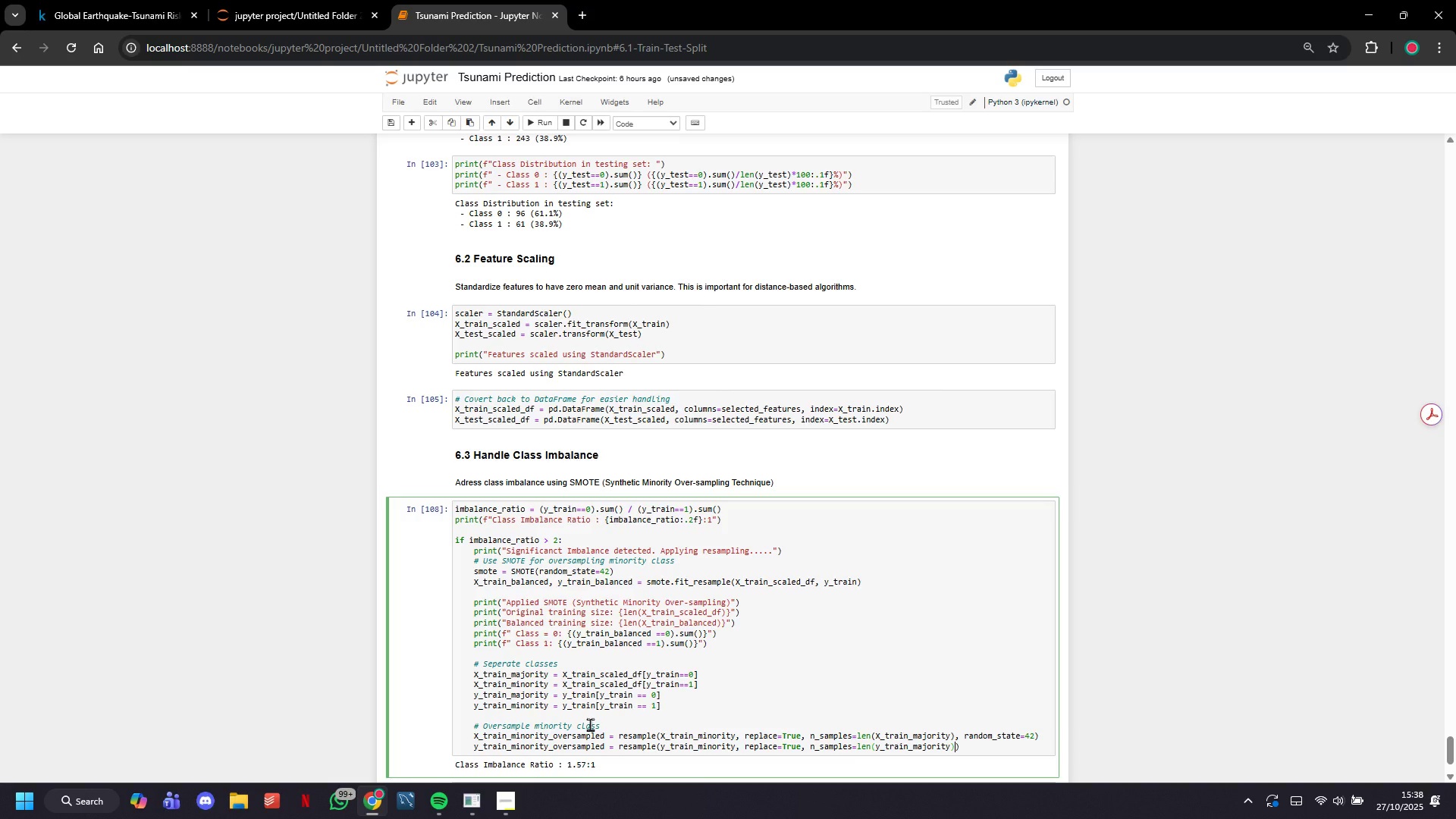 
type(m)
key(Backspace)
type(, random_state=42)
 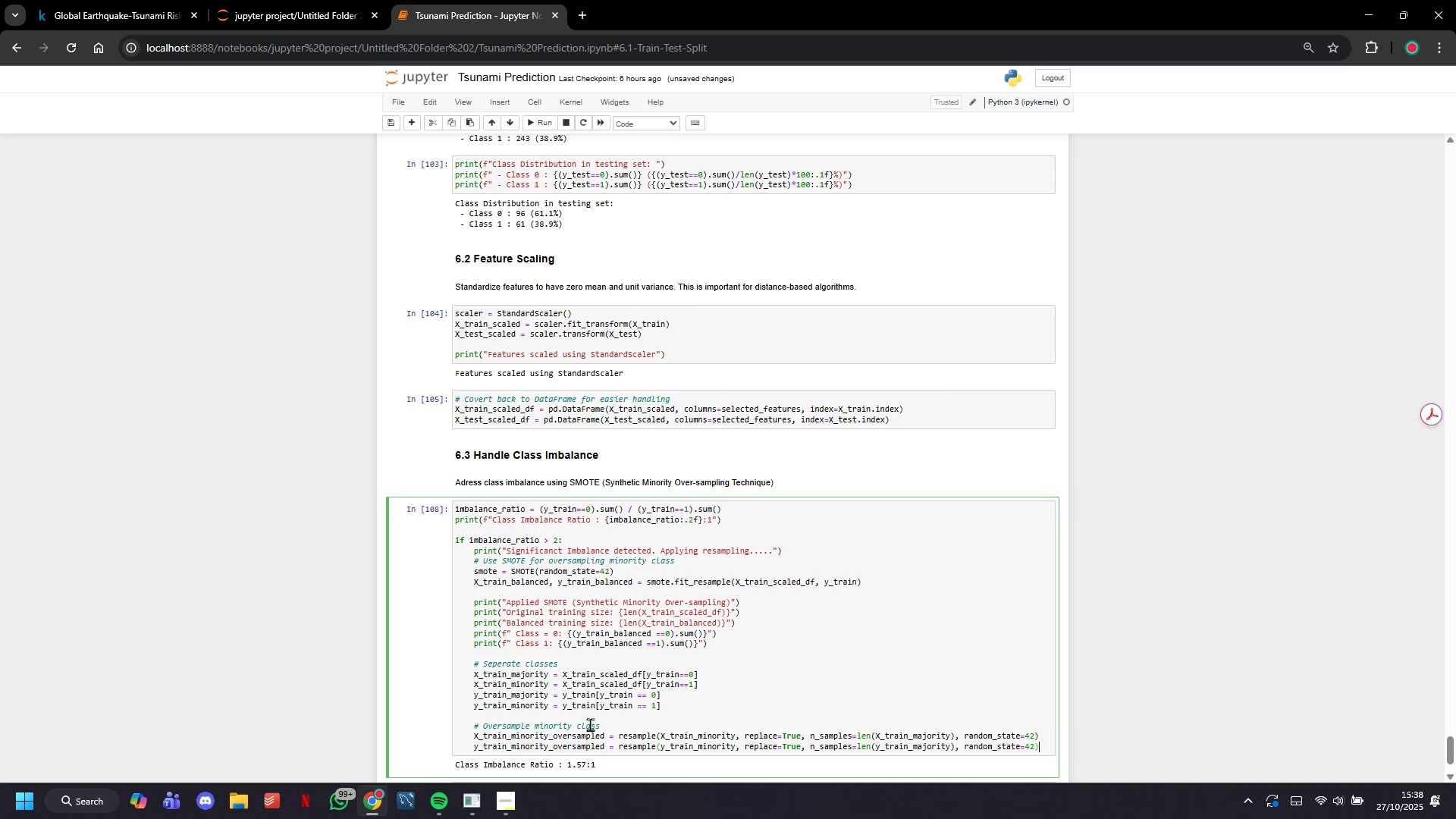 
key(ArrowRight)
 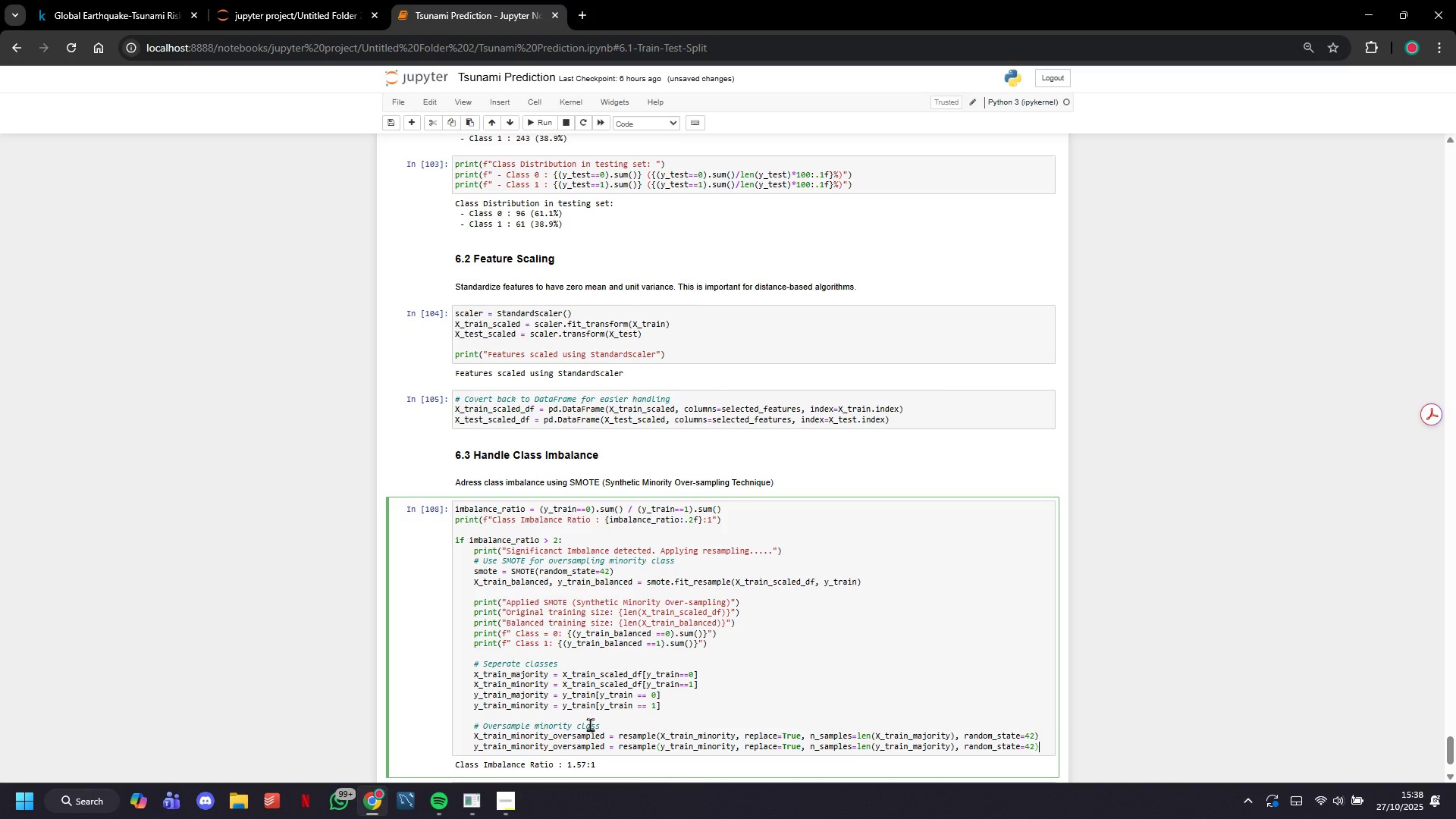 
key(Enter)
 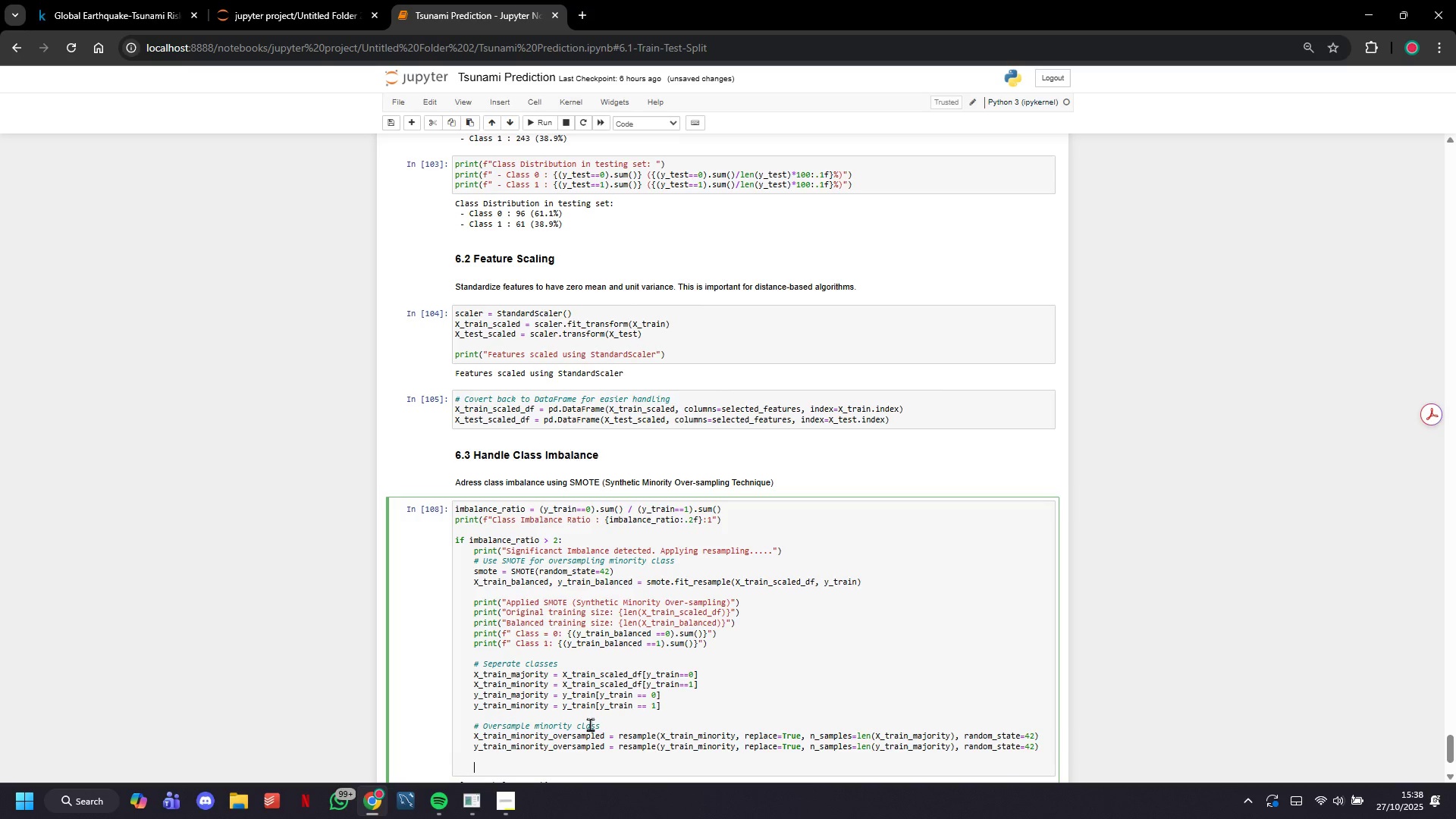 
key(Enter)
 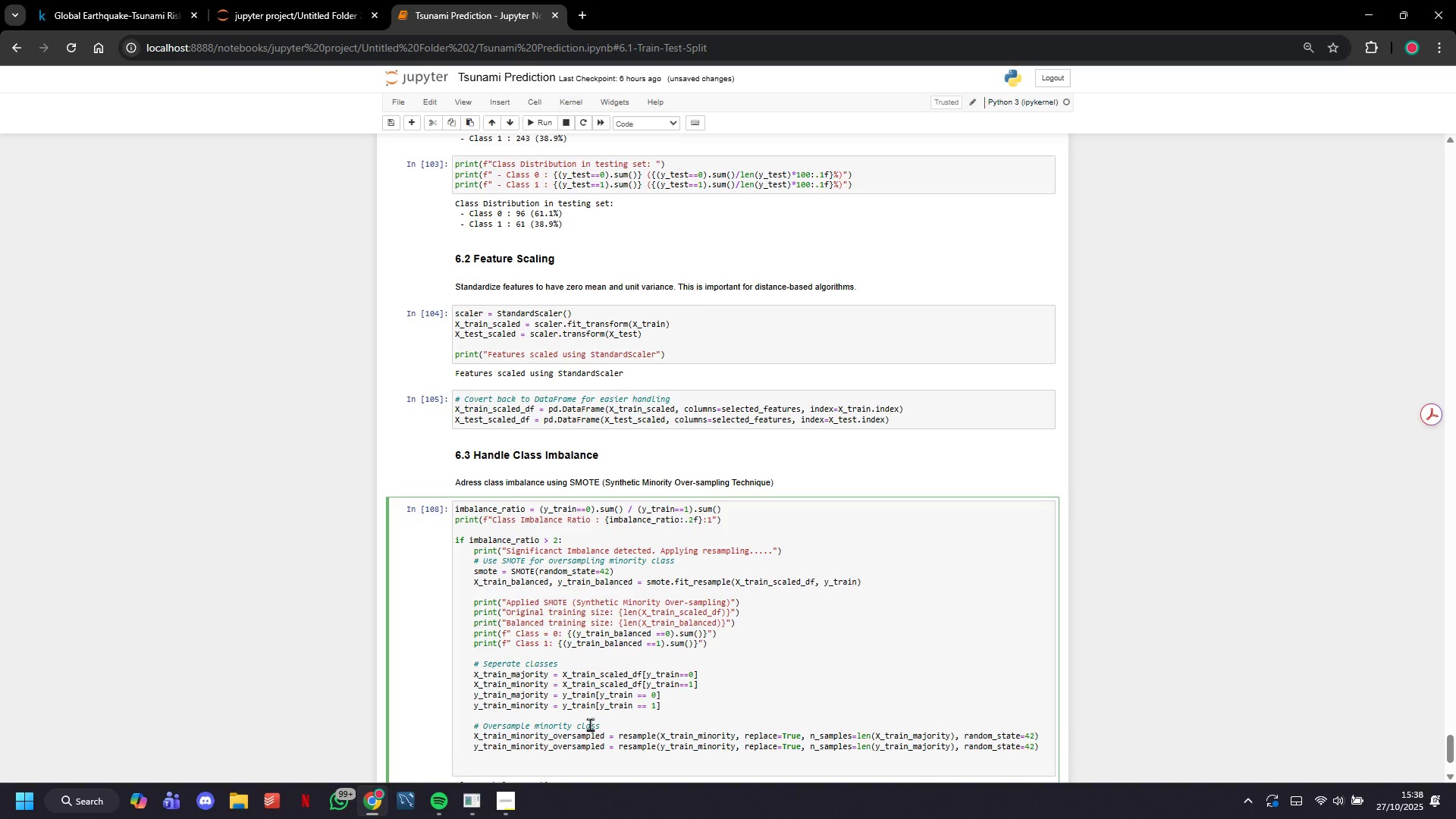 
type(# B)
key(Backspace)
type(Combine)
 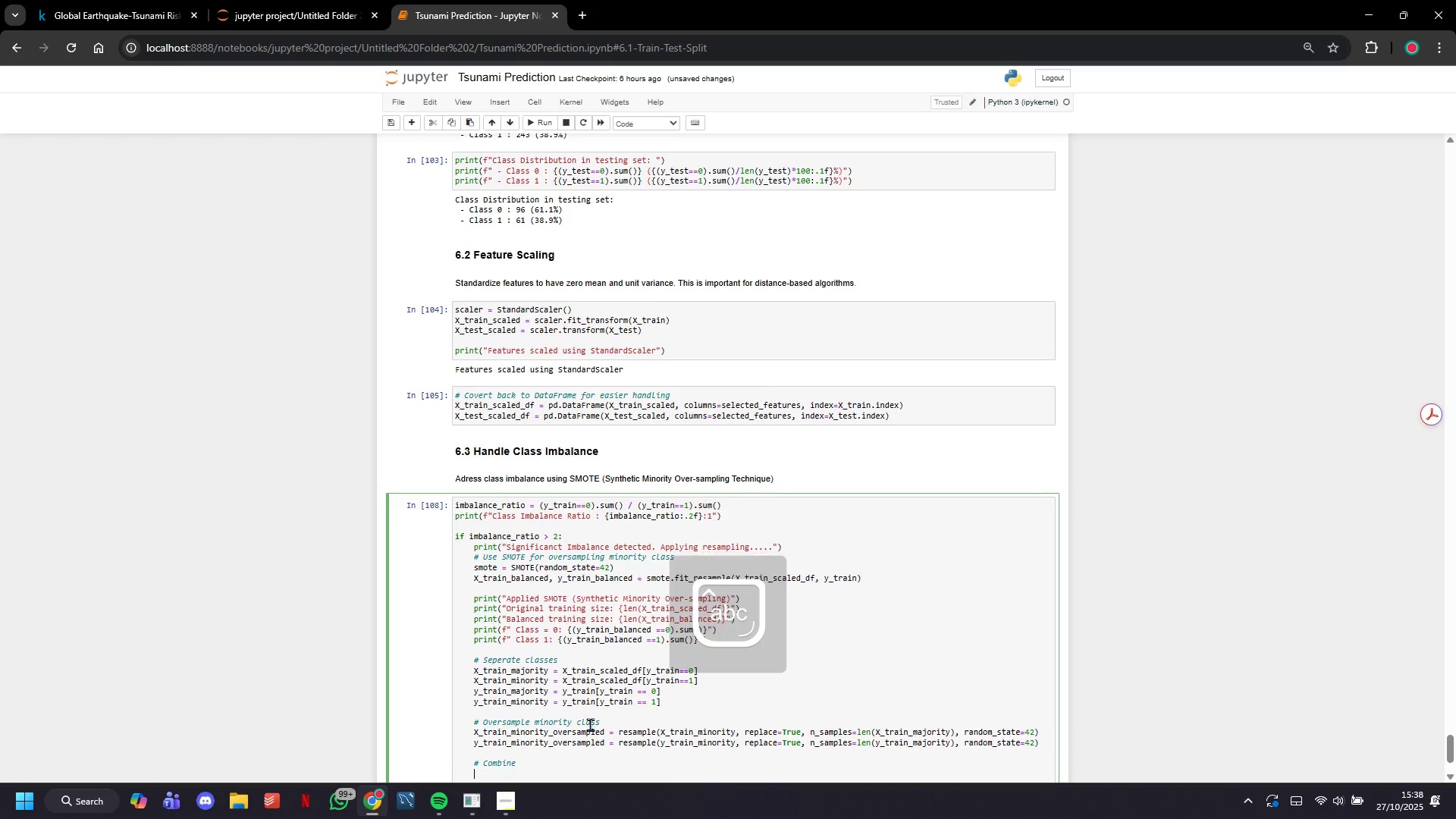 
key(Enter)
 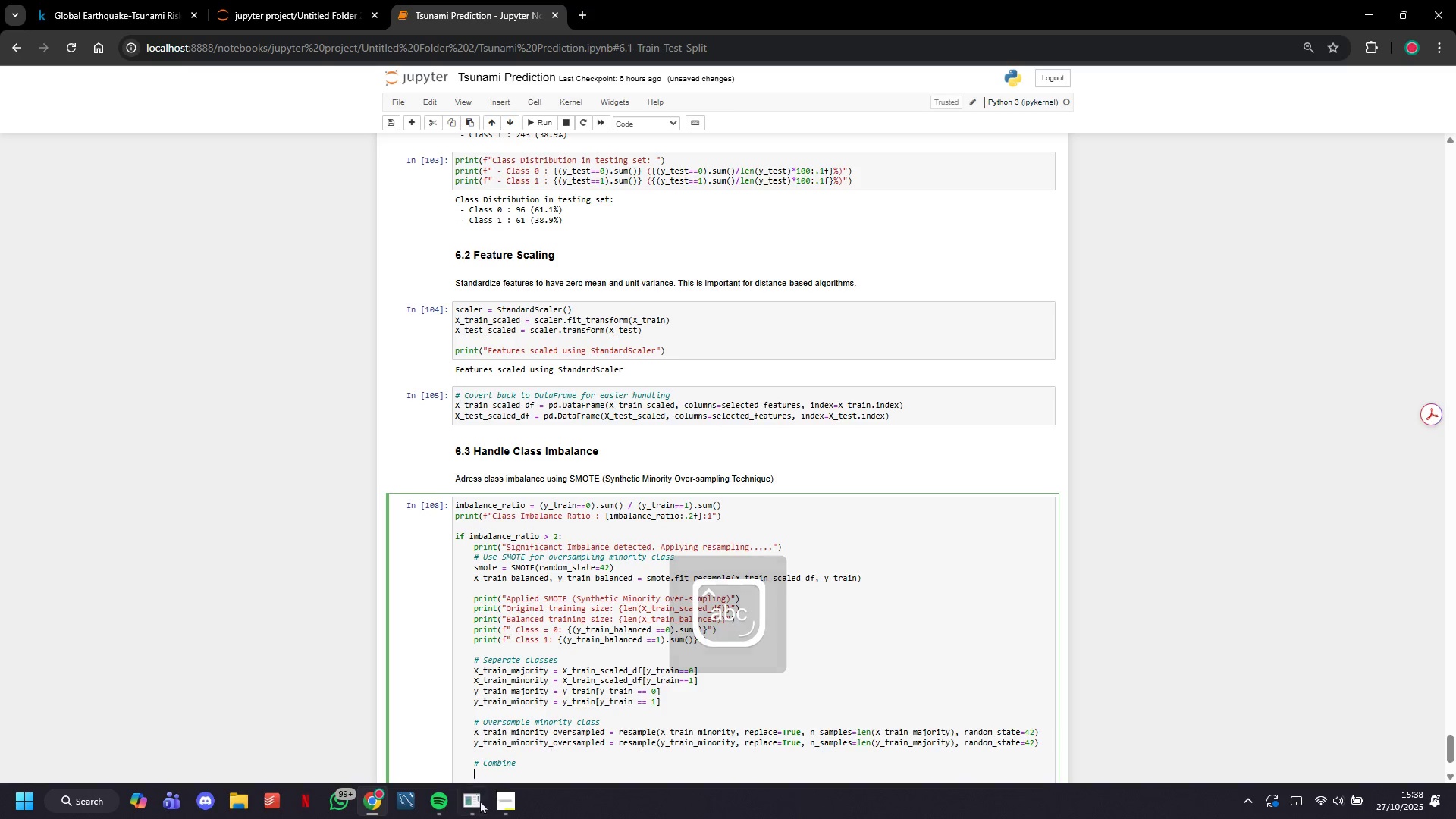 
left_click([506, 797])